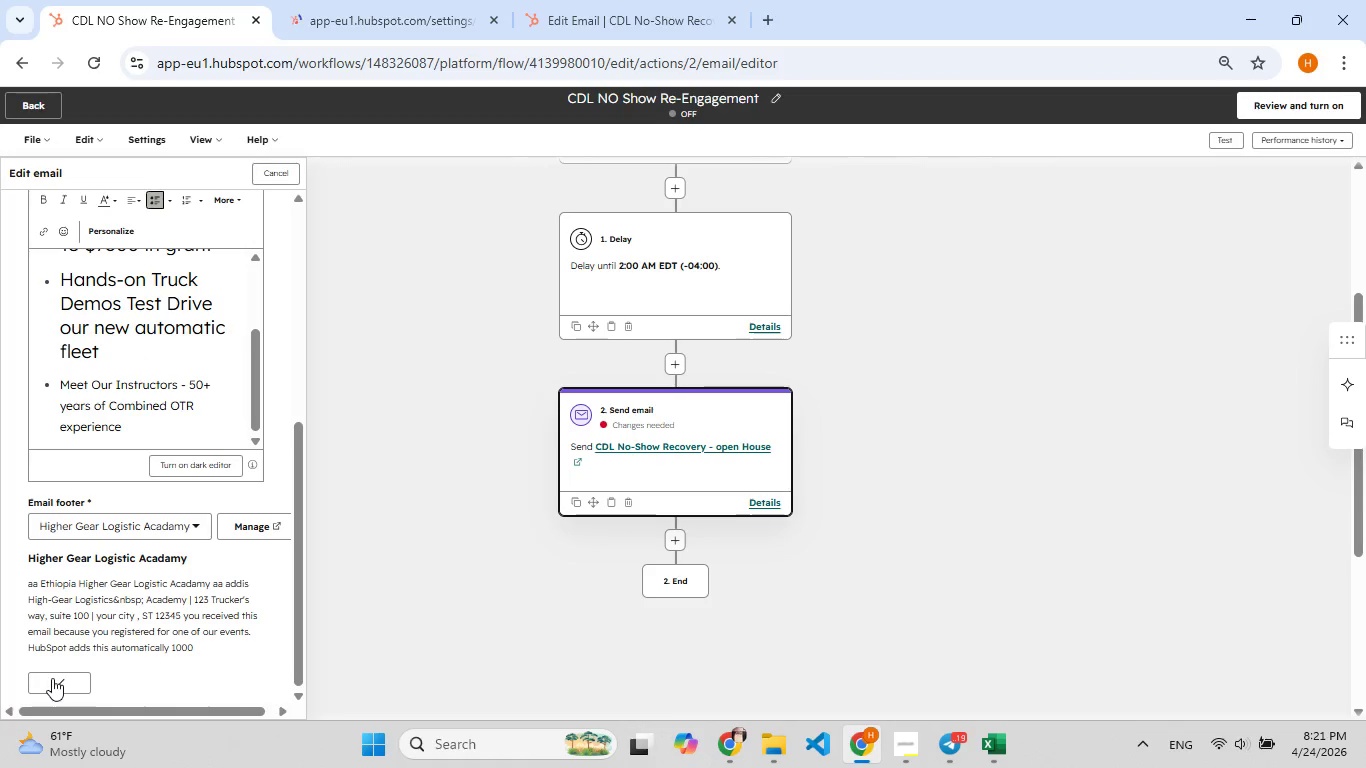 
double_click([52, 678])
 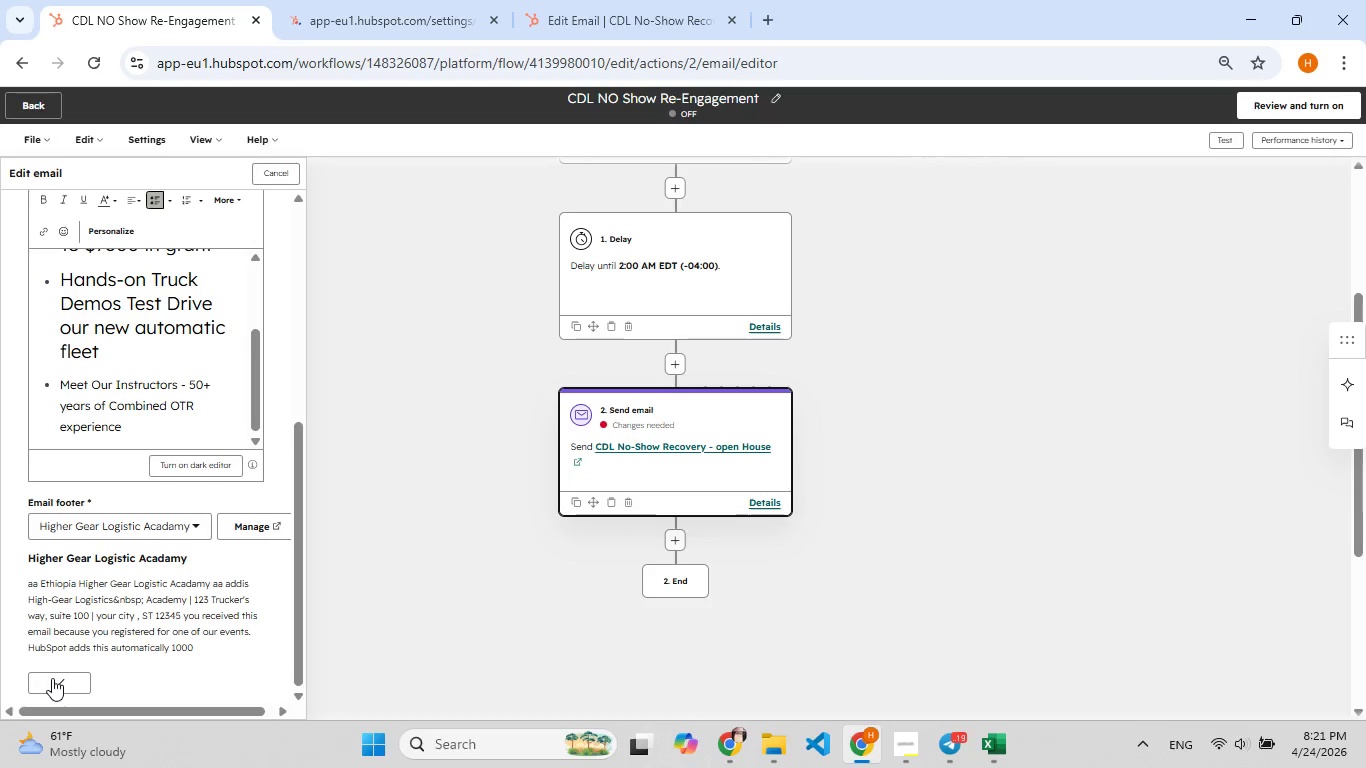 
triple_click([52, 678])
 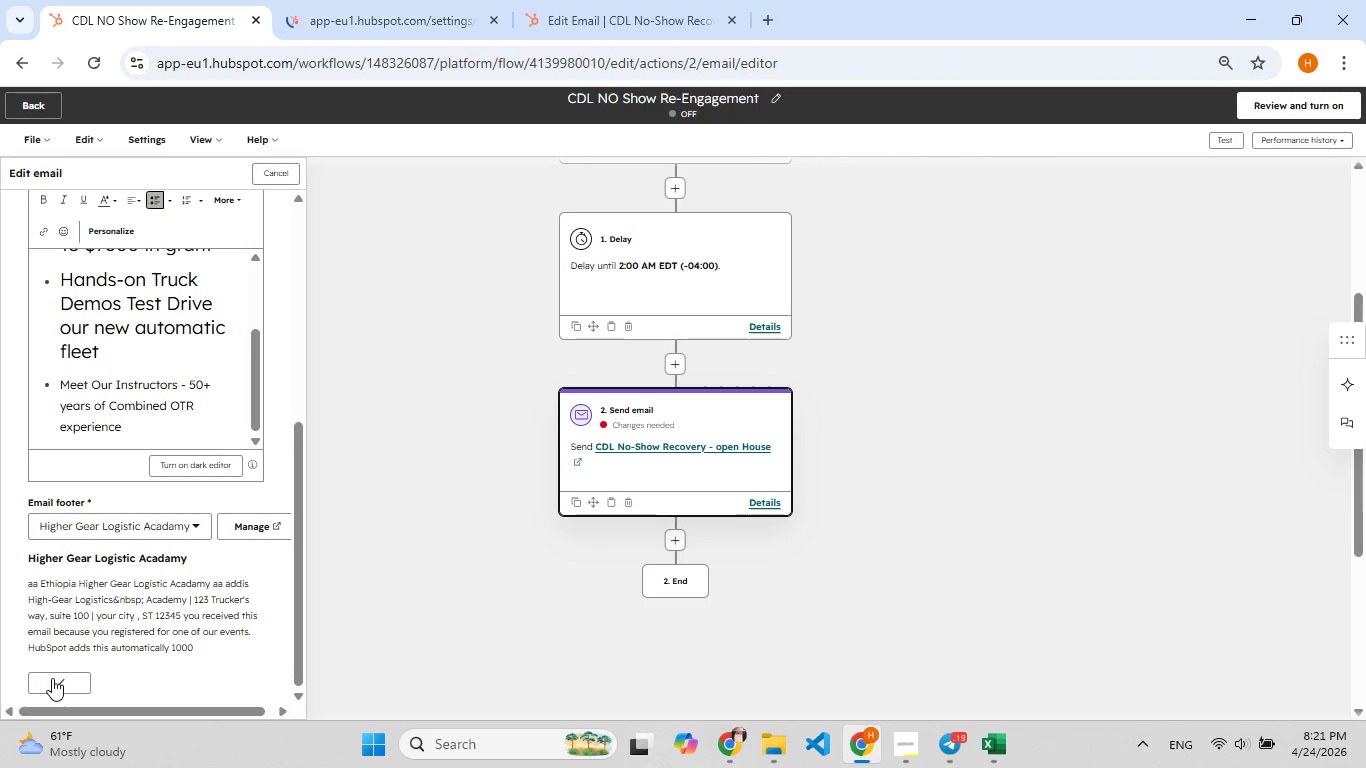 
triple_click([52, 678])
 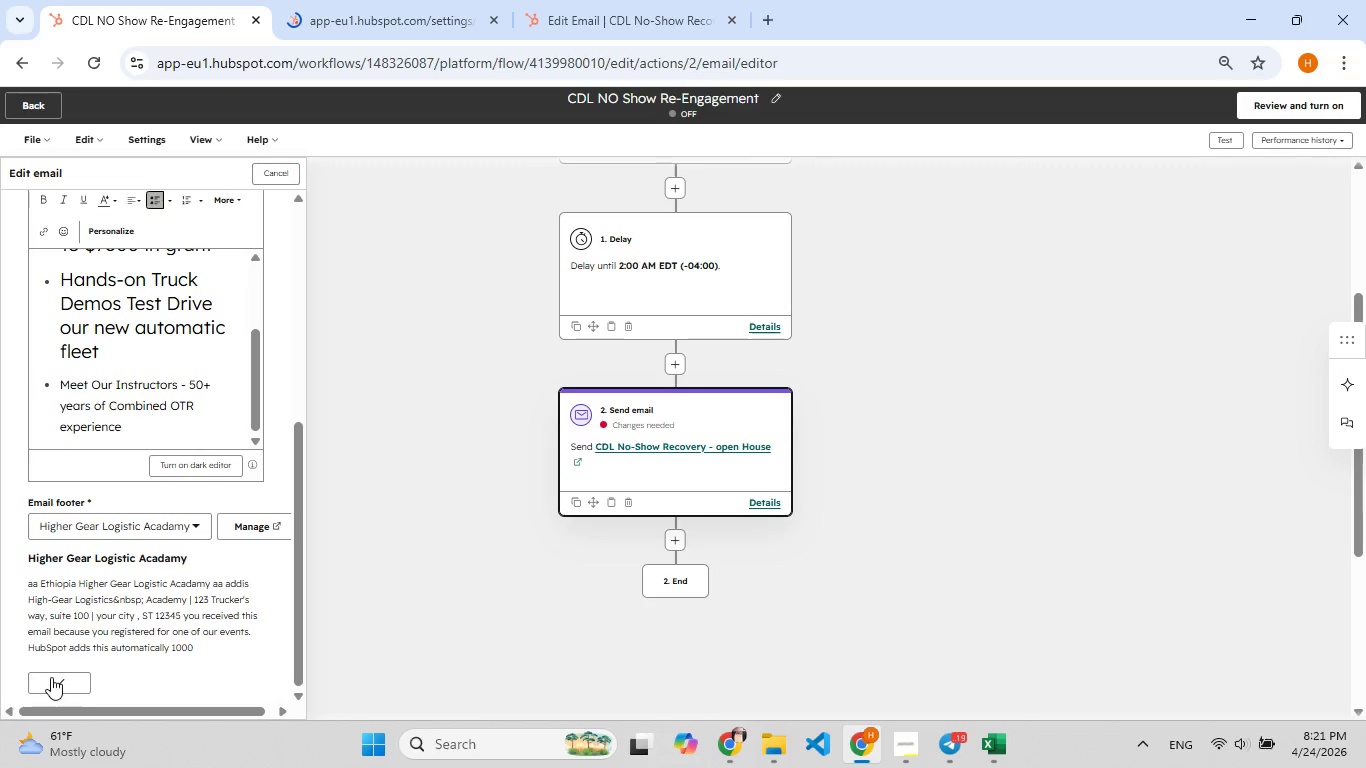 
wait(18.94)
 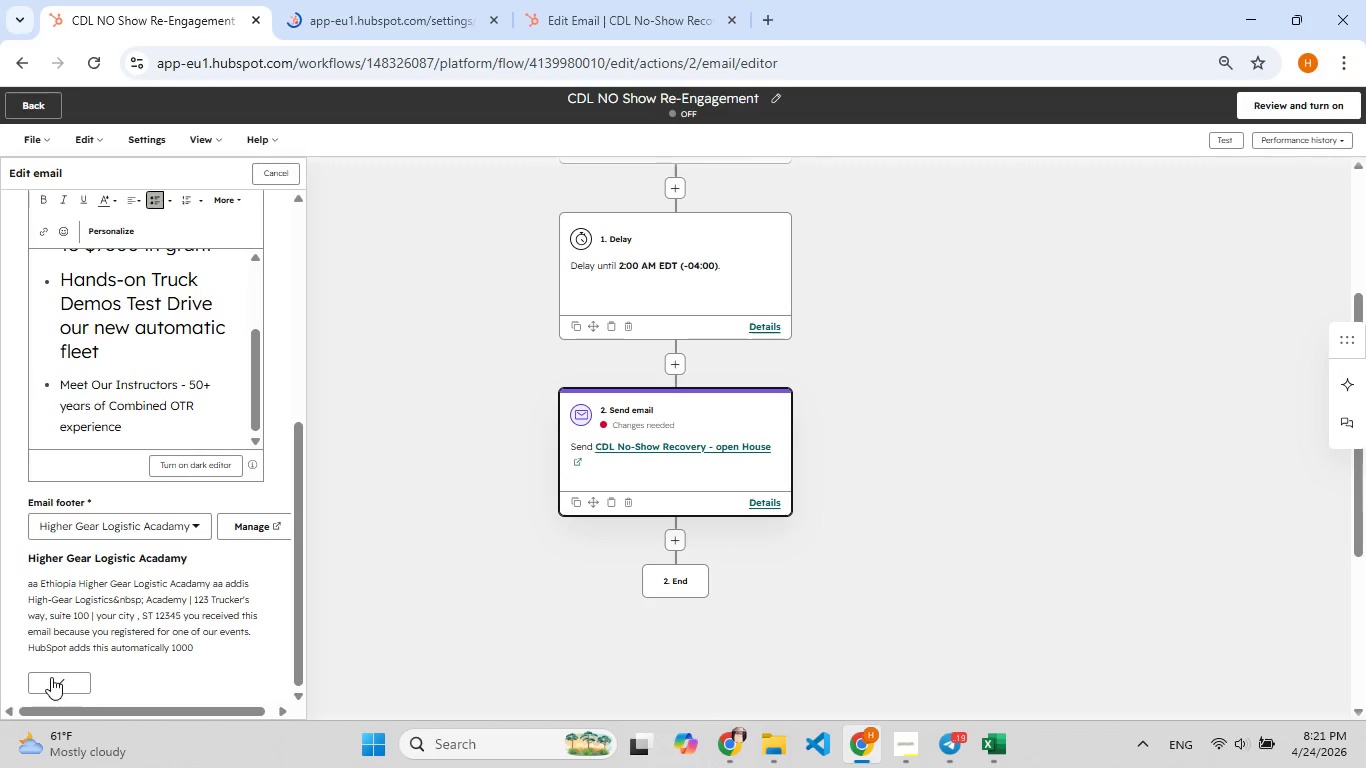 
left_click([492, 20])
 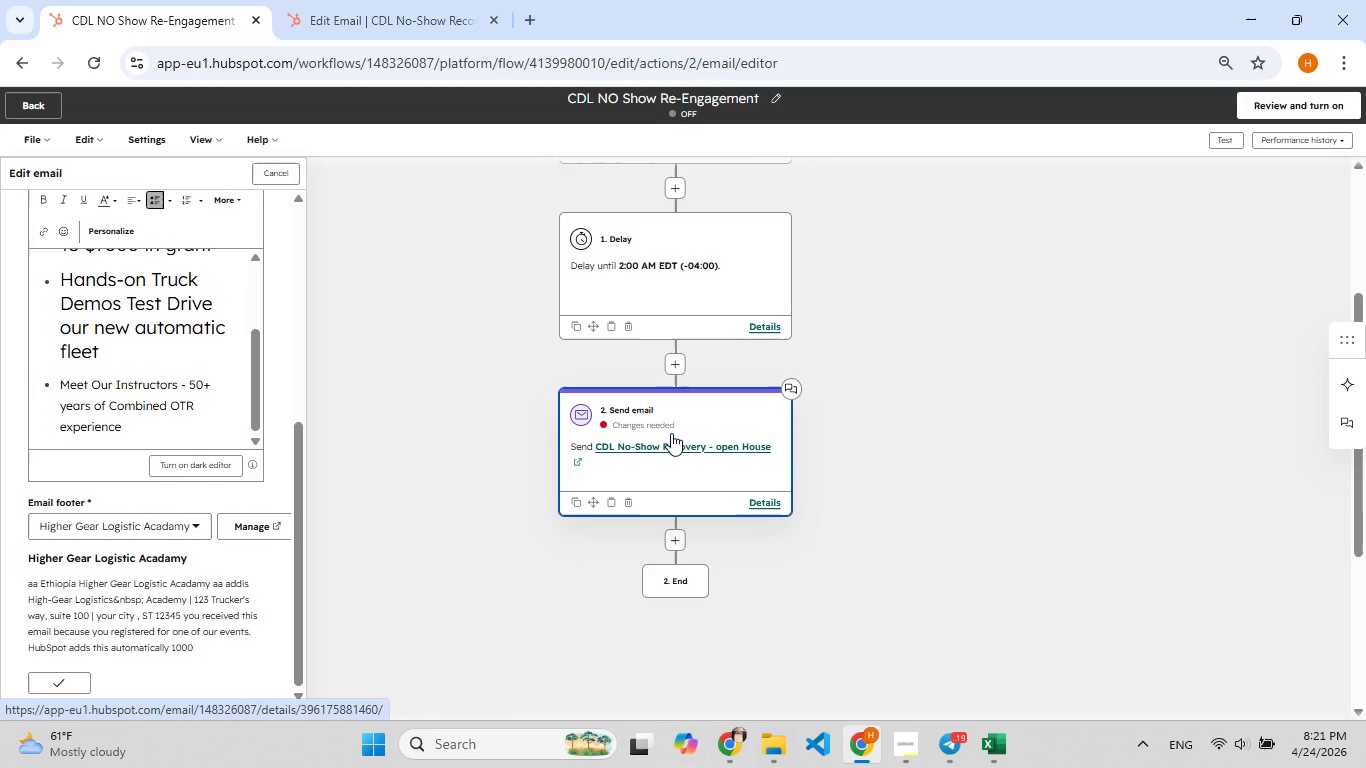 
left_click([671, 415])
 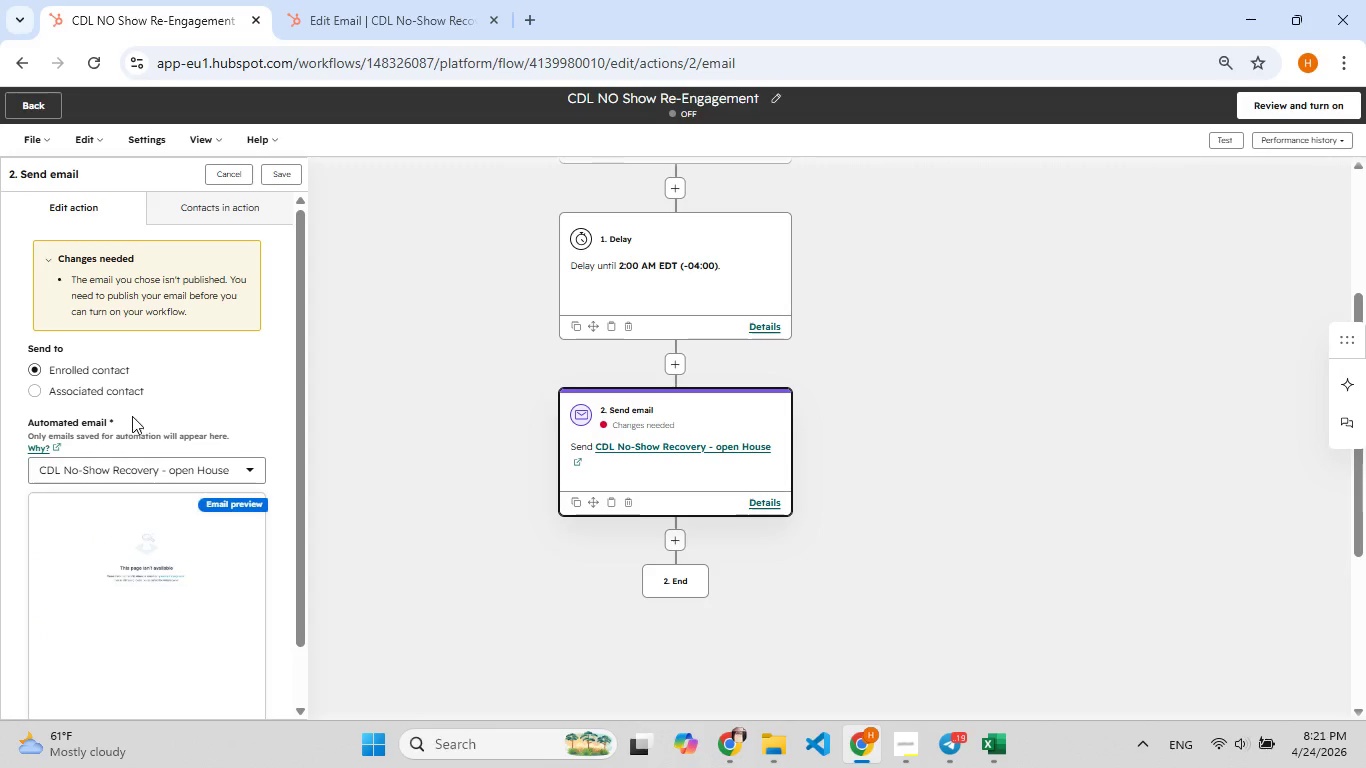 
left_click([173, 464])
 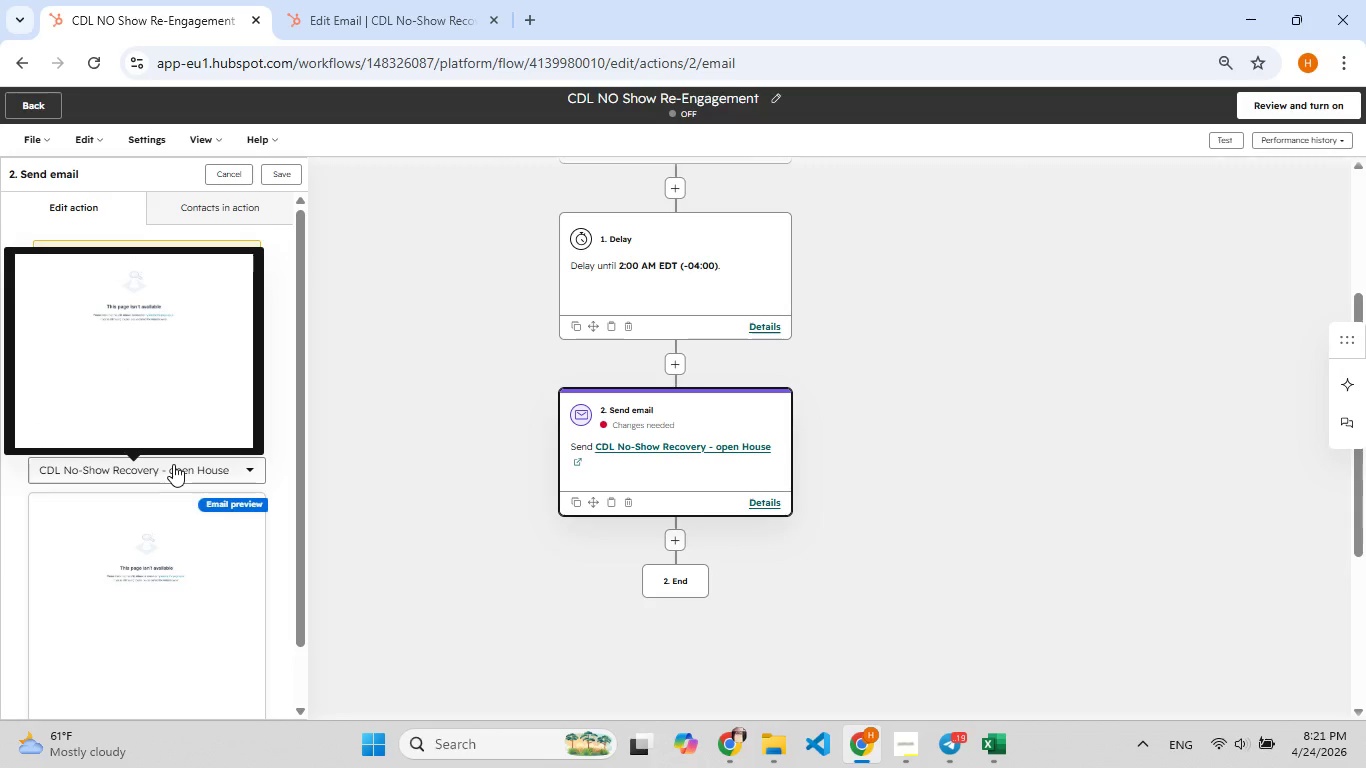 
left_click([178, 462])
 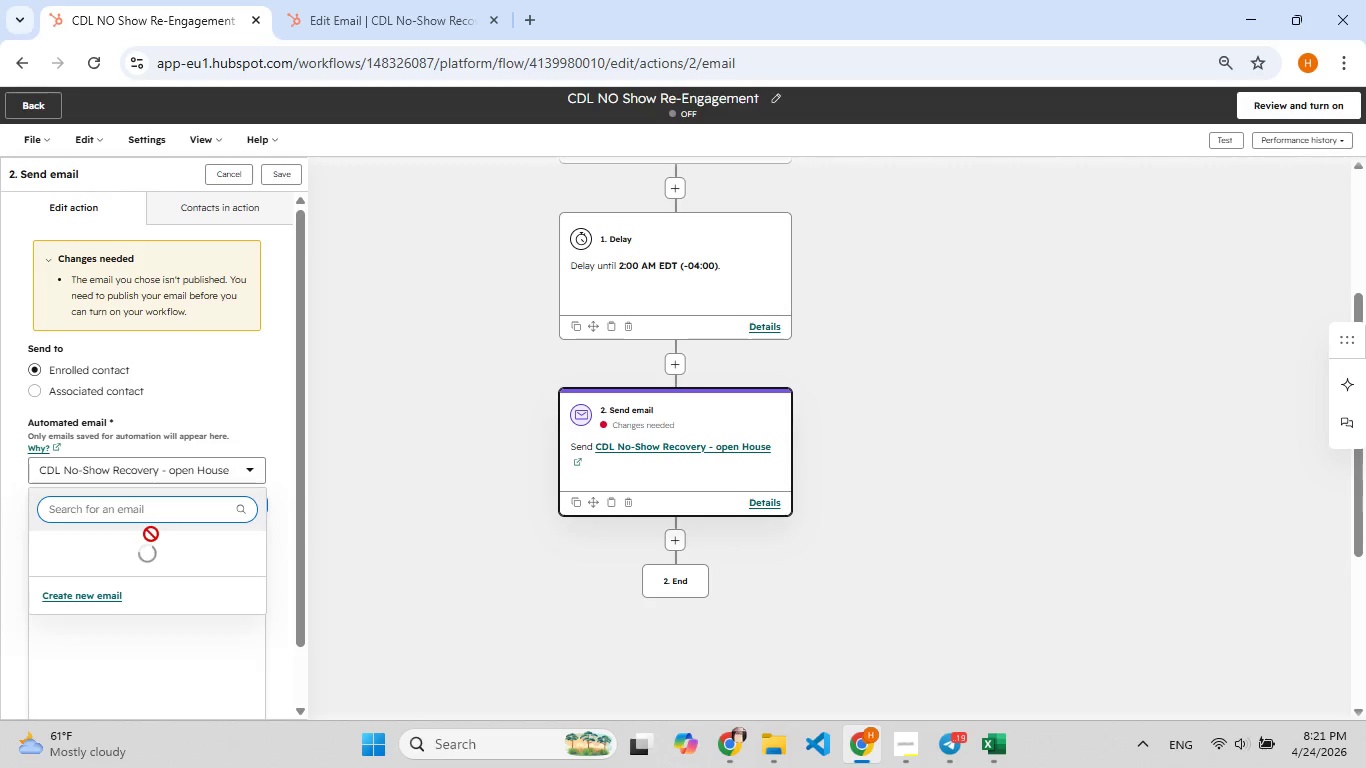 
scroll: coordinate [151, 534], scroll_direction: down, amount: 1.0
 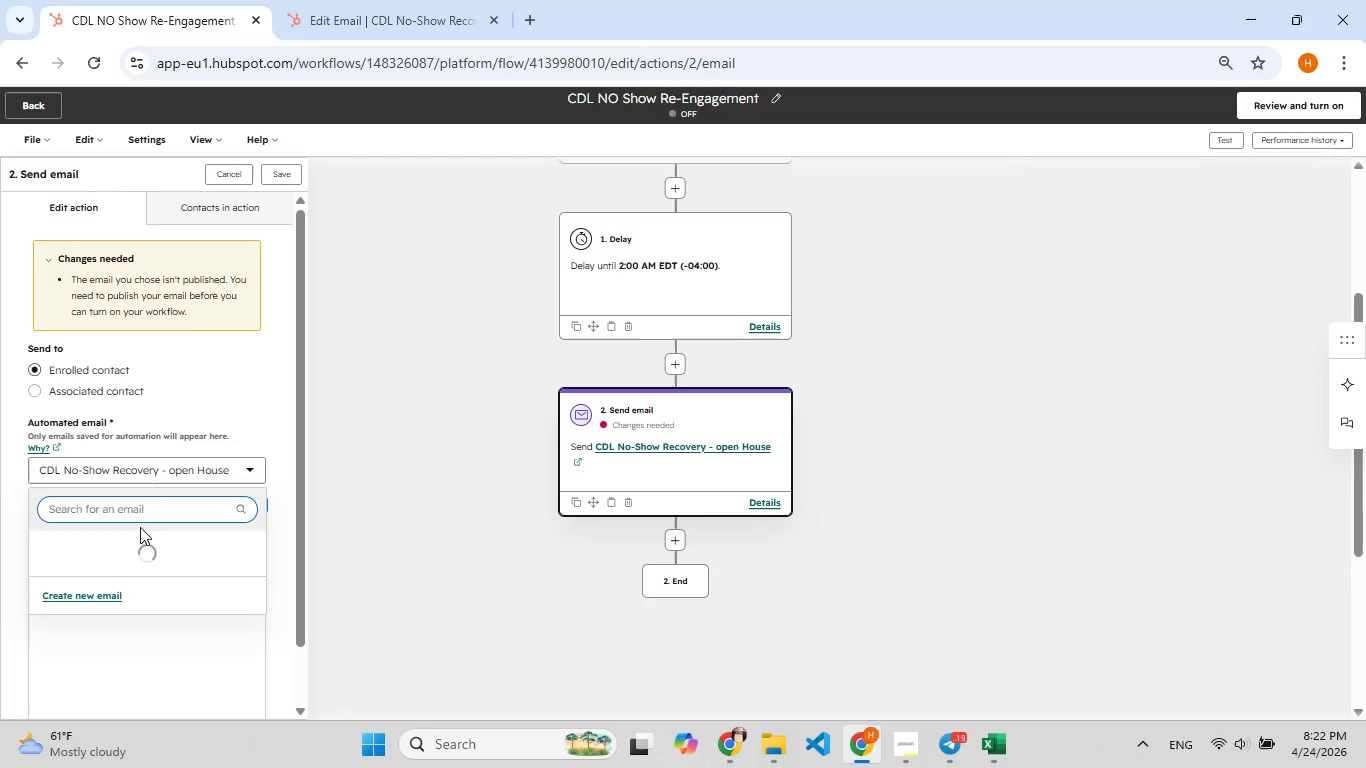 
wait(10.04)
 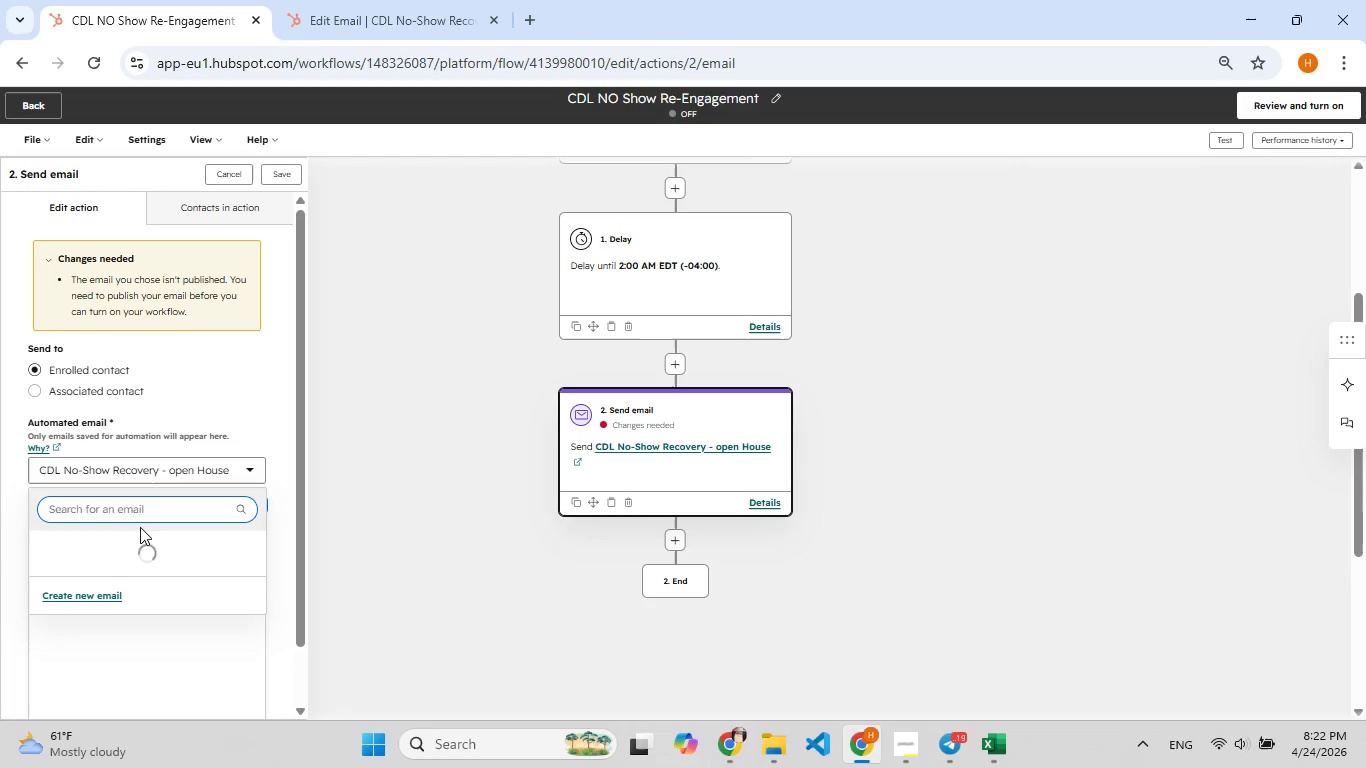 
scroll: coordinate [120, 604], scroll_direction: none, amount: 0.0
 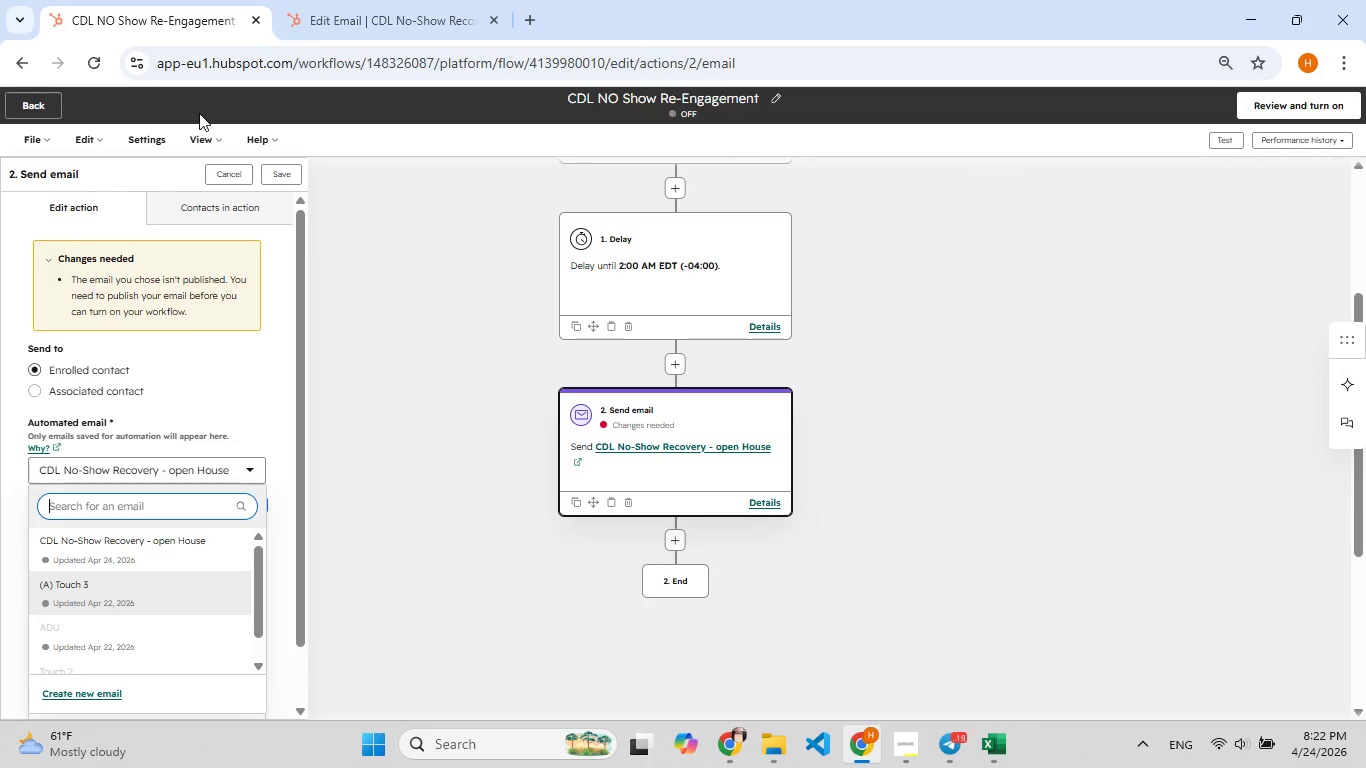 
wait(36.2)
 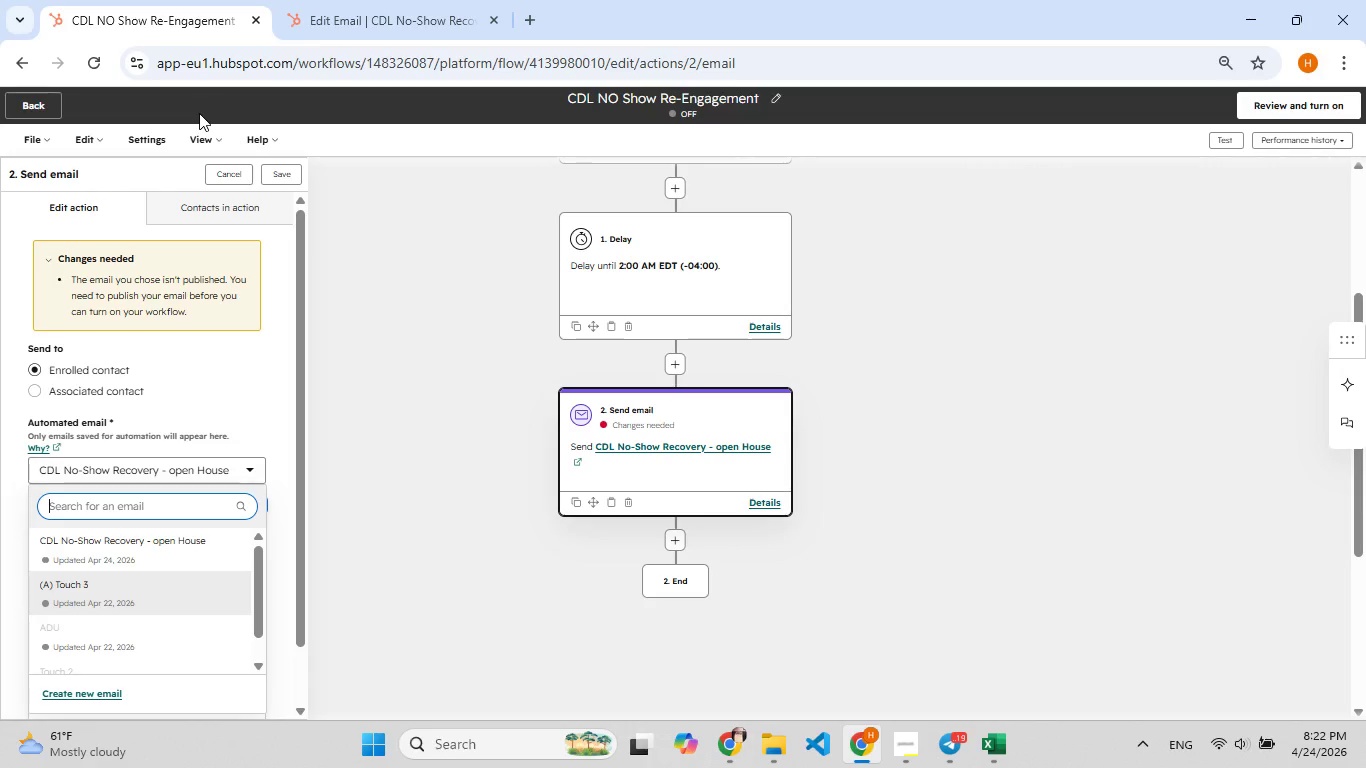 
scroll: coordinate [182, 351], scroll_direction: down, amount: 10.0
 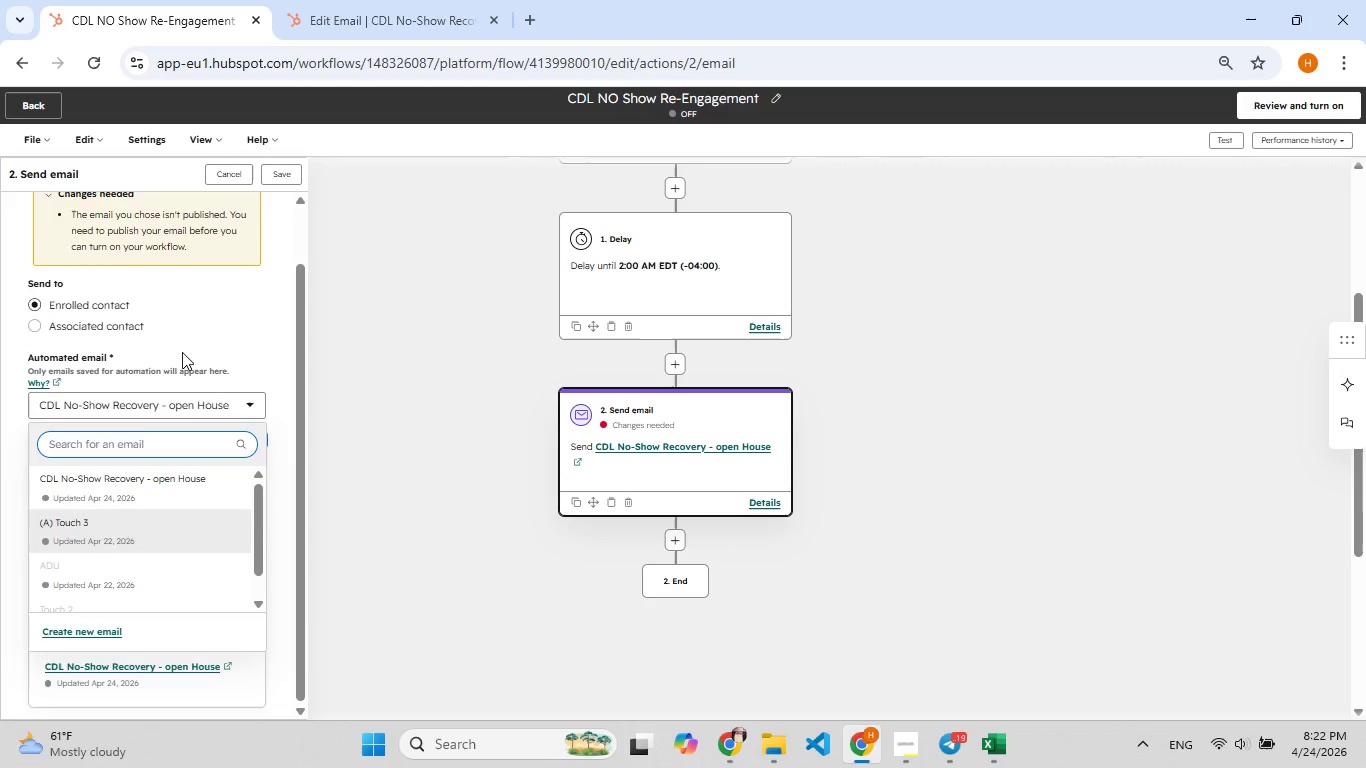 
scroll: coordinate [182, 352], scroll_direction: up, amount: 7.0
 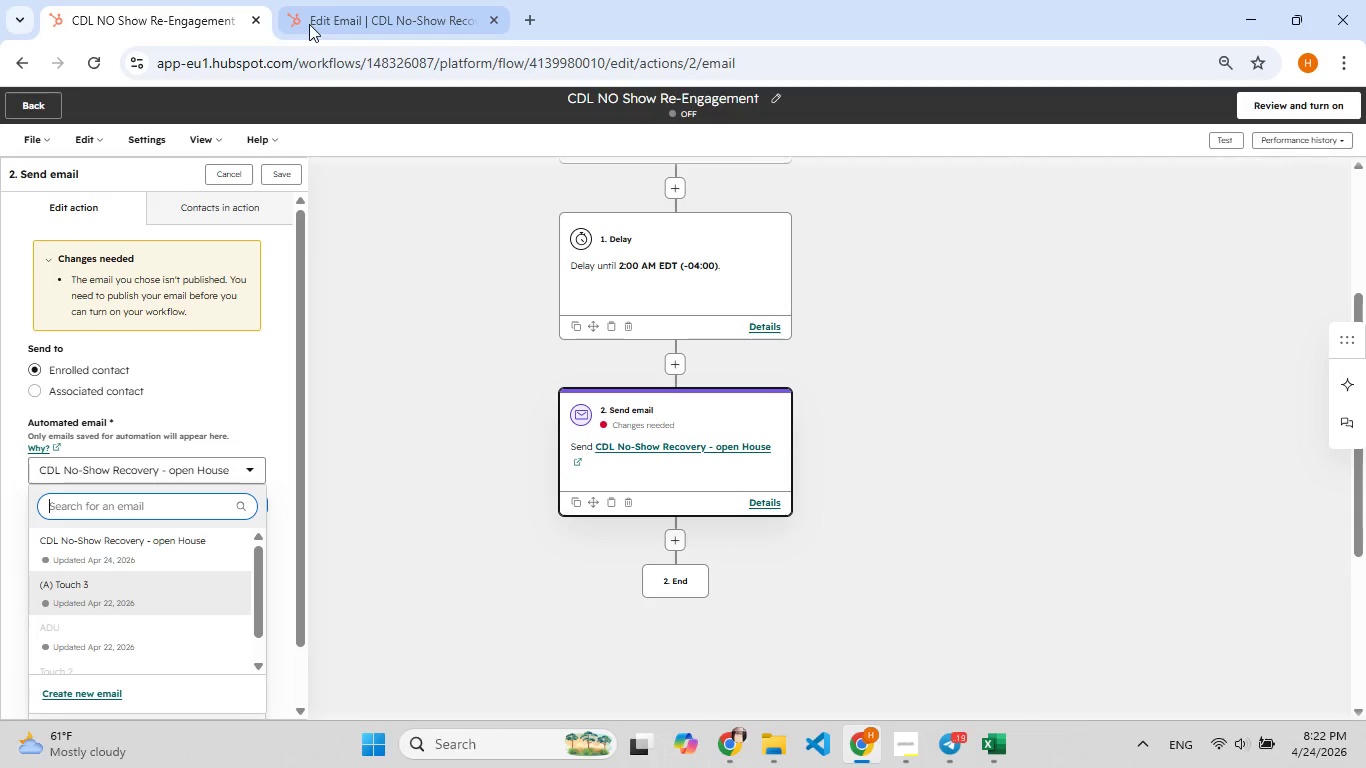 
left_click([322, 15])
 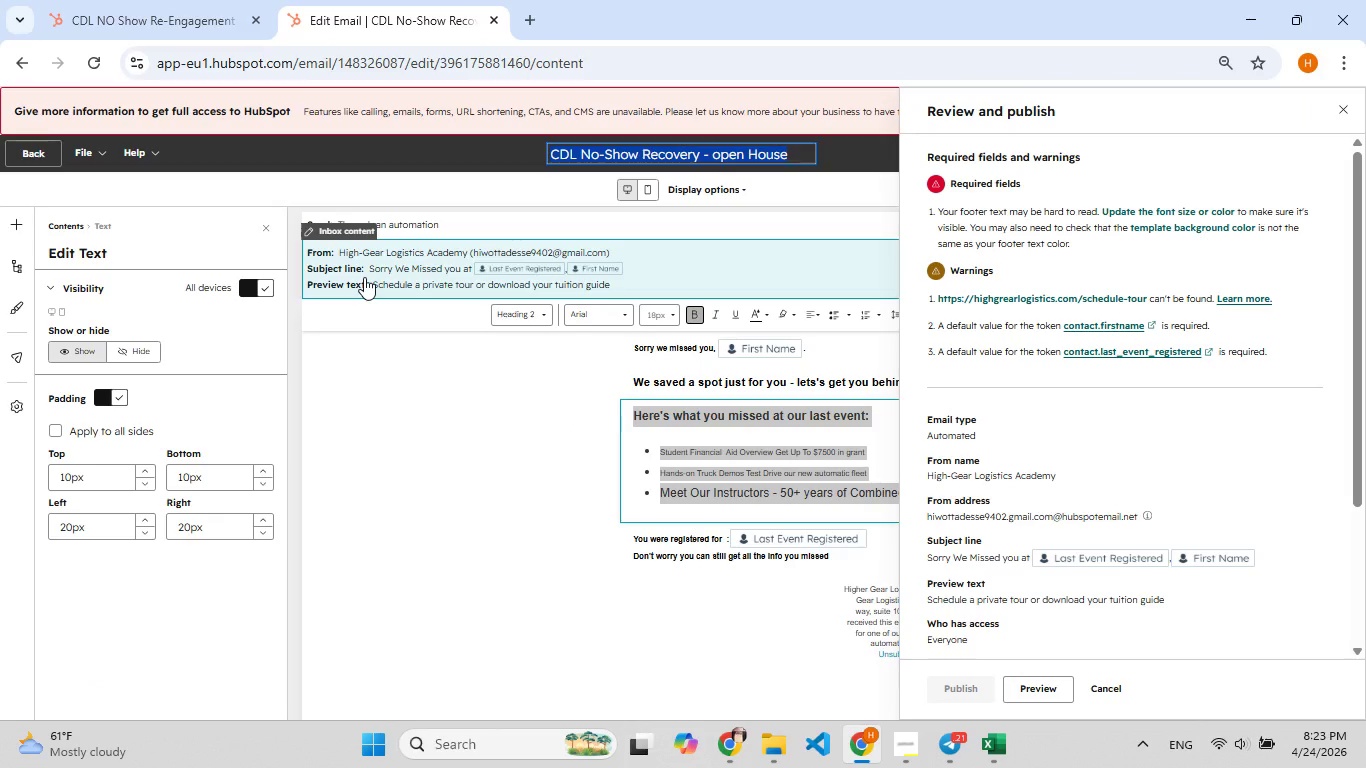 
wait(20.47)
 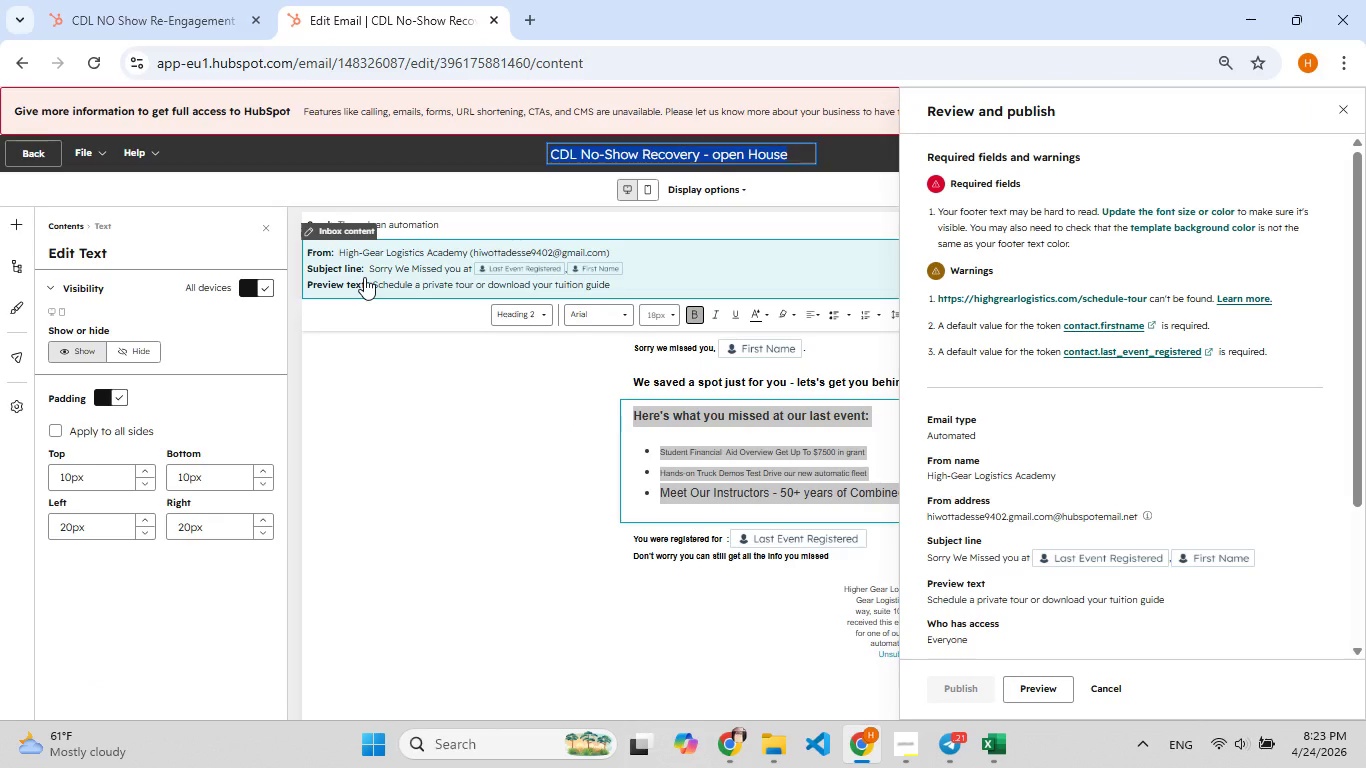 
scroll: coordinate [146, 347], scroll_direction: down, amount: 6.0
 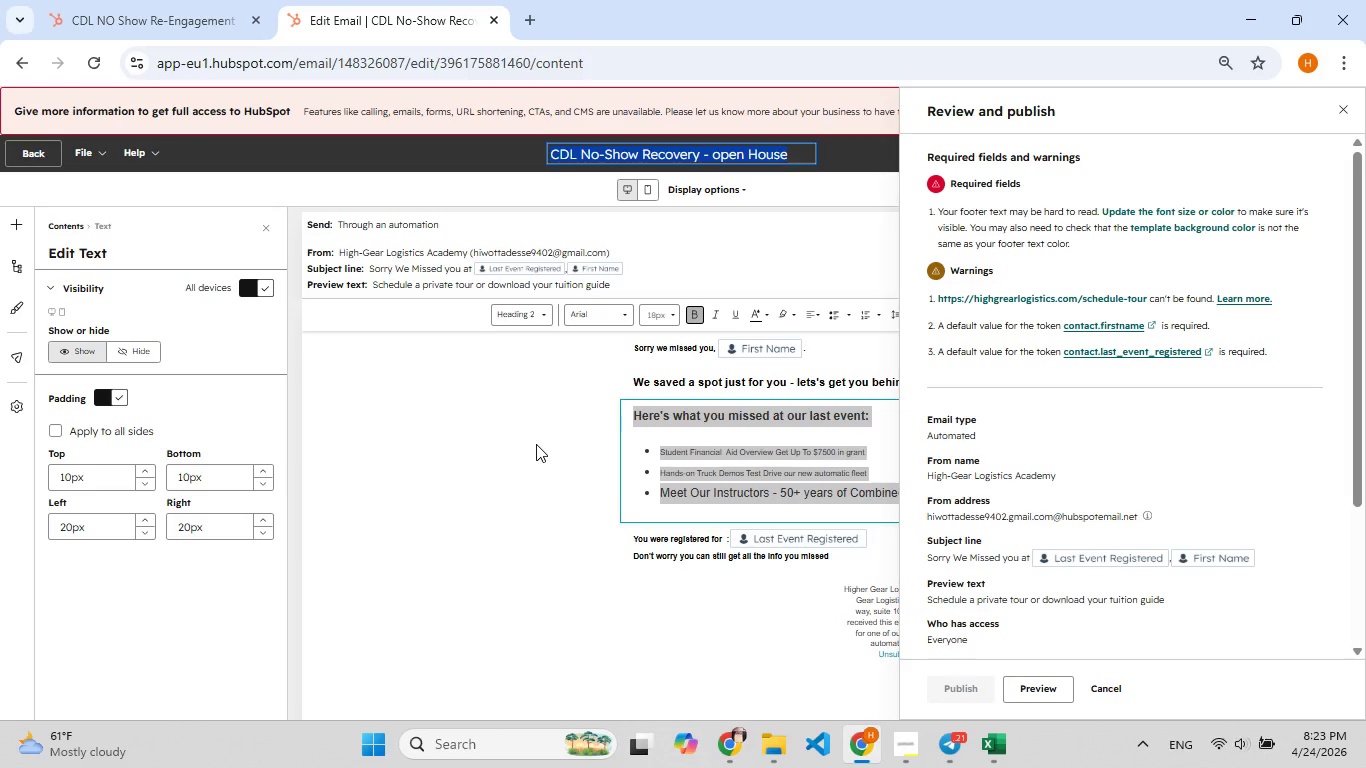 
left_click([94, 34])
 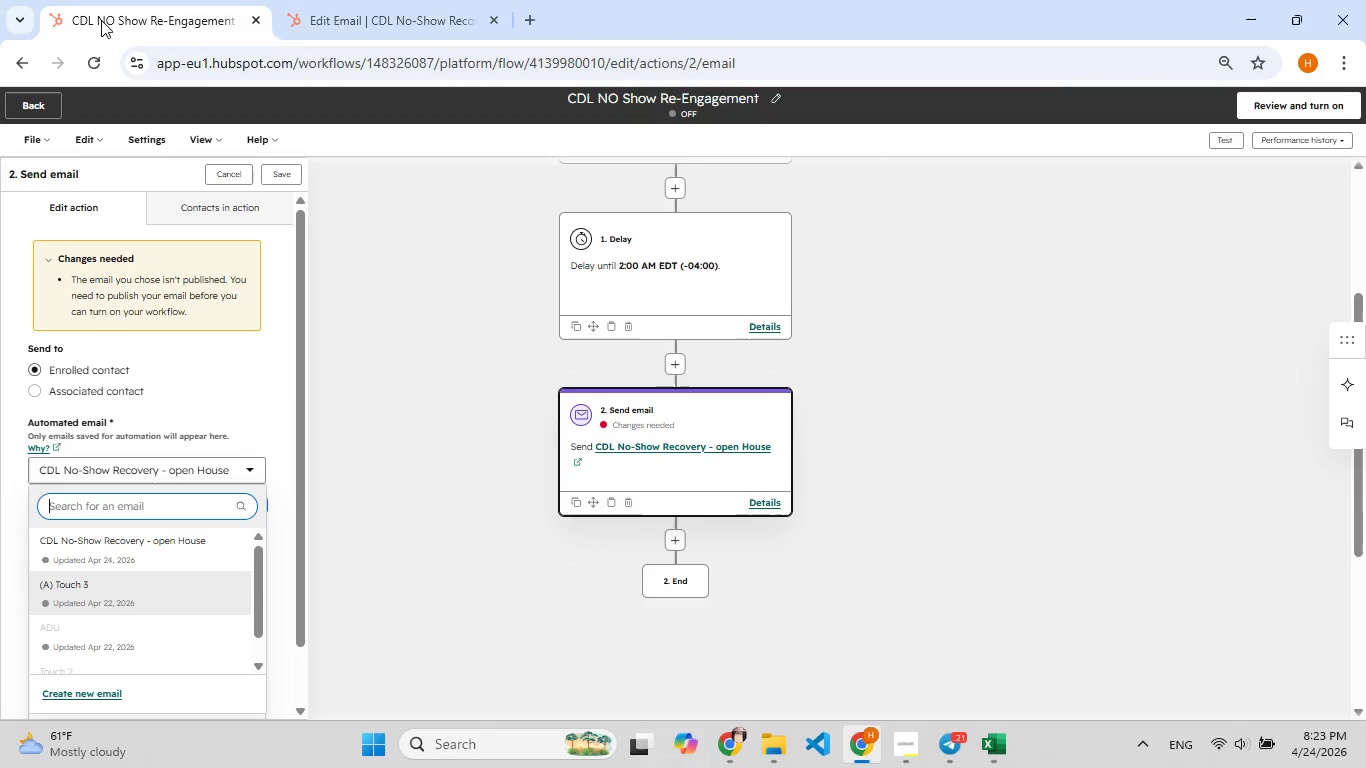 
wait(8.16)
 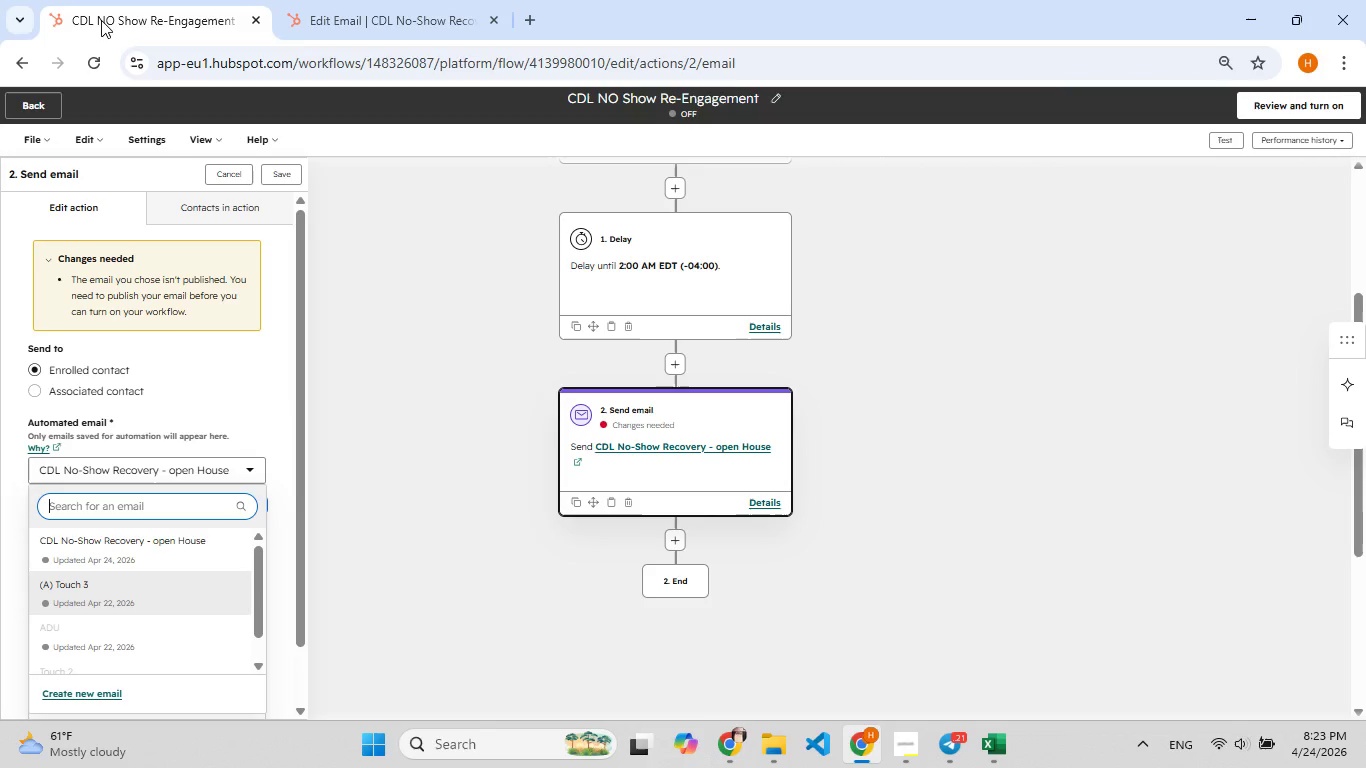 
scroll: coordinate [114, 489], scroll_direction: down, amount: 5.0
 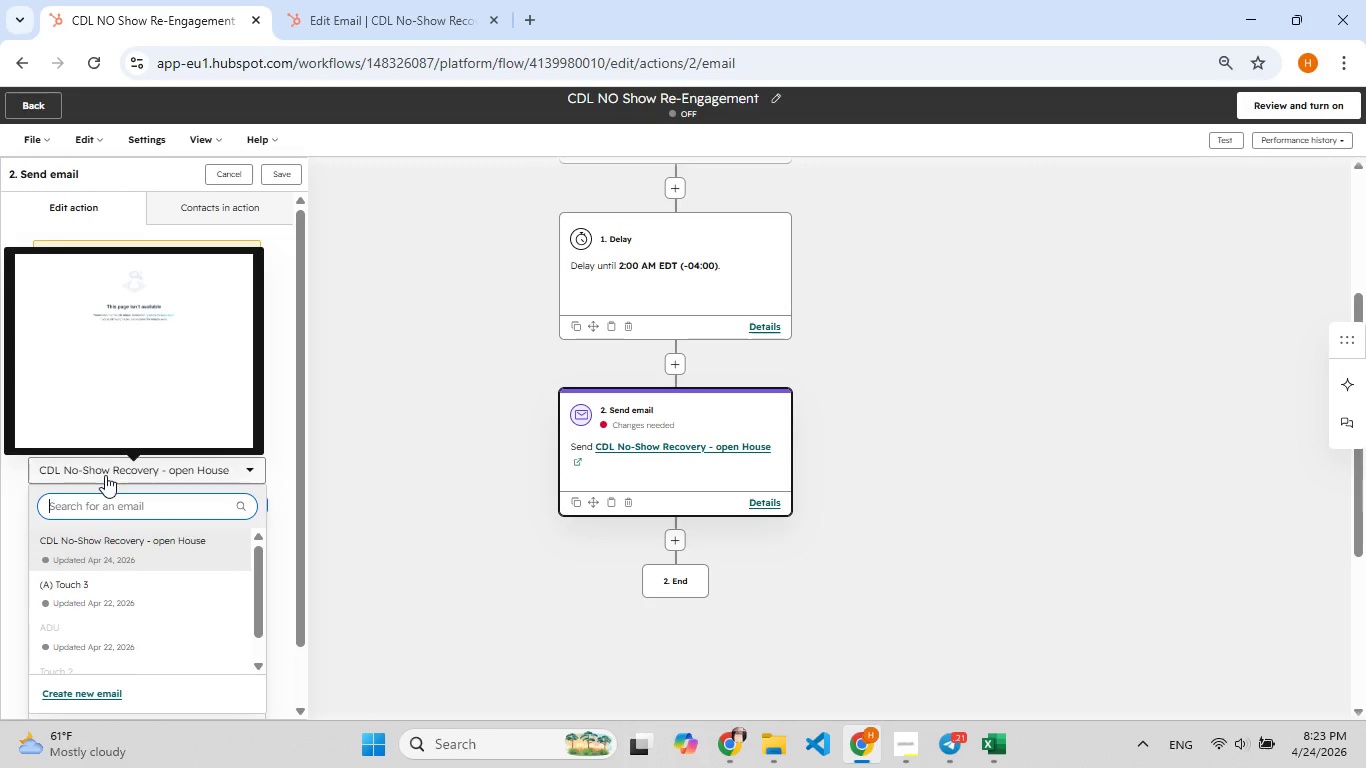 
wait(25.1)
 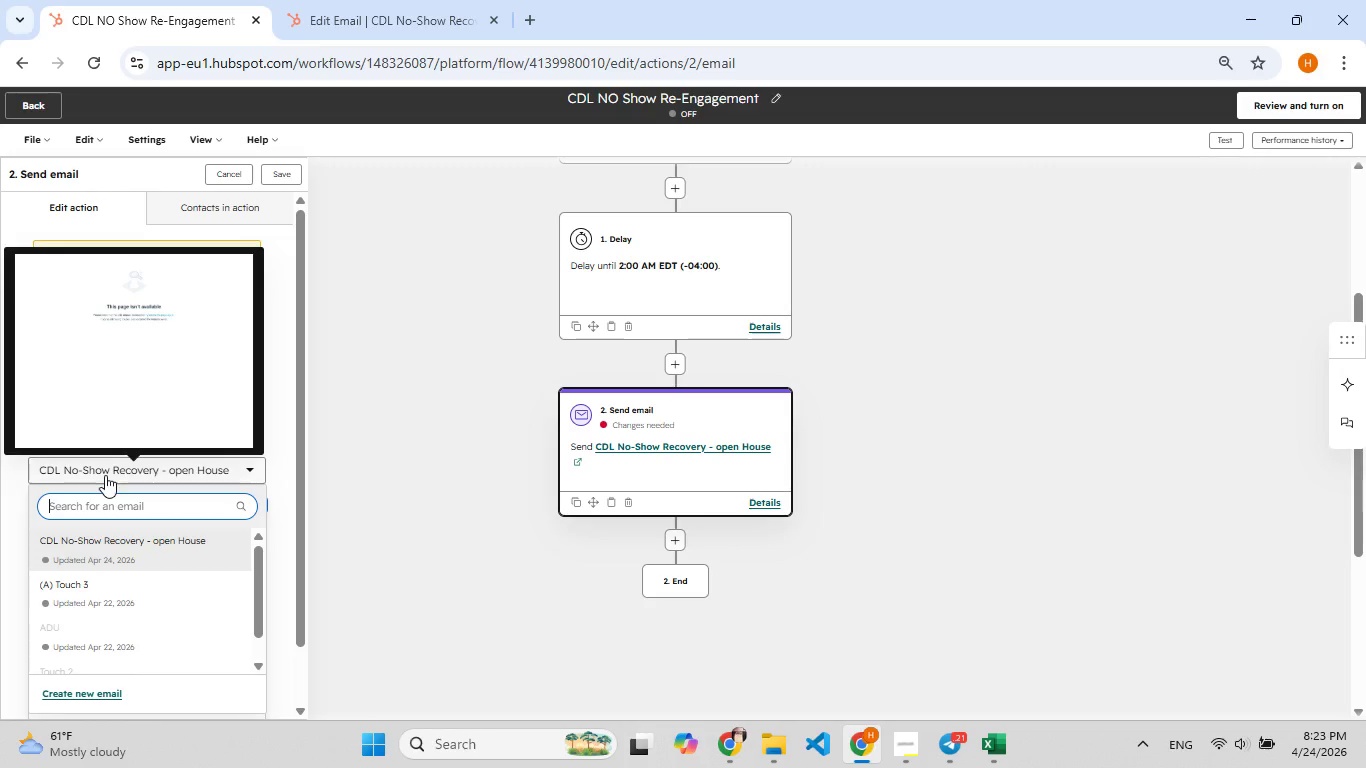 
left_click([411, 0])
 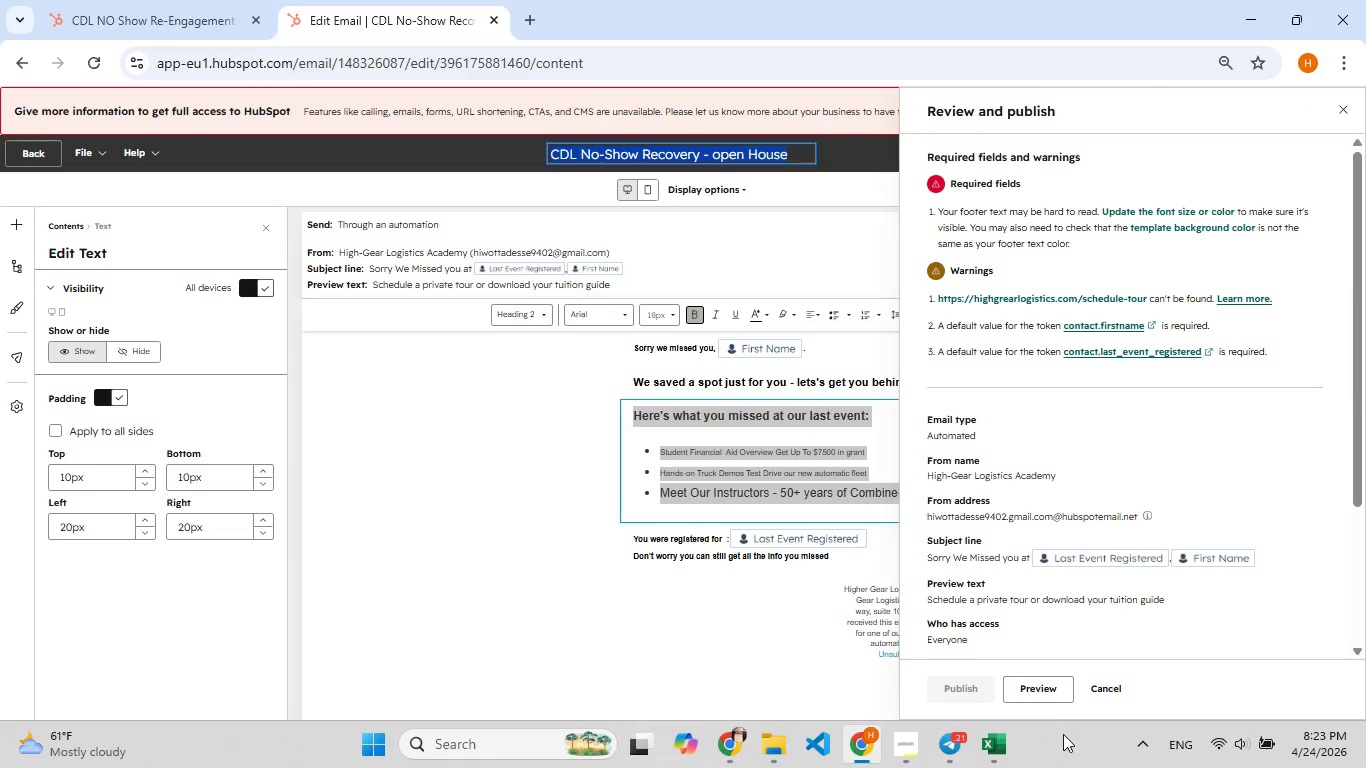 